 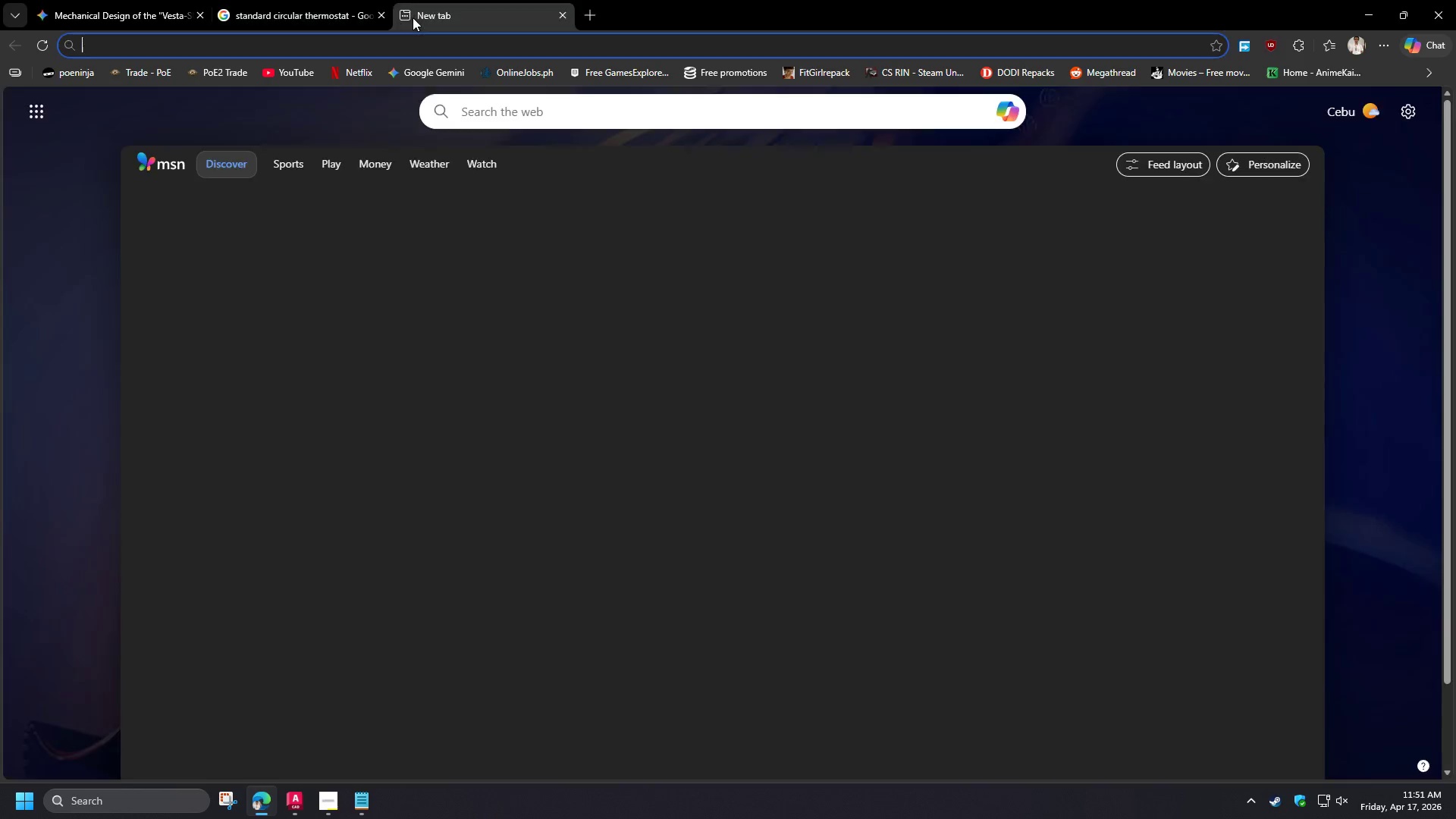 
key(Control+V)
 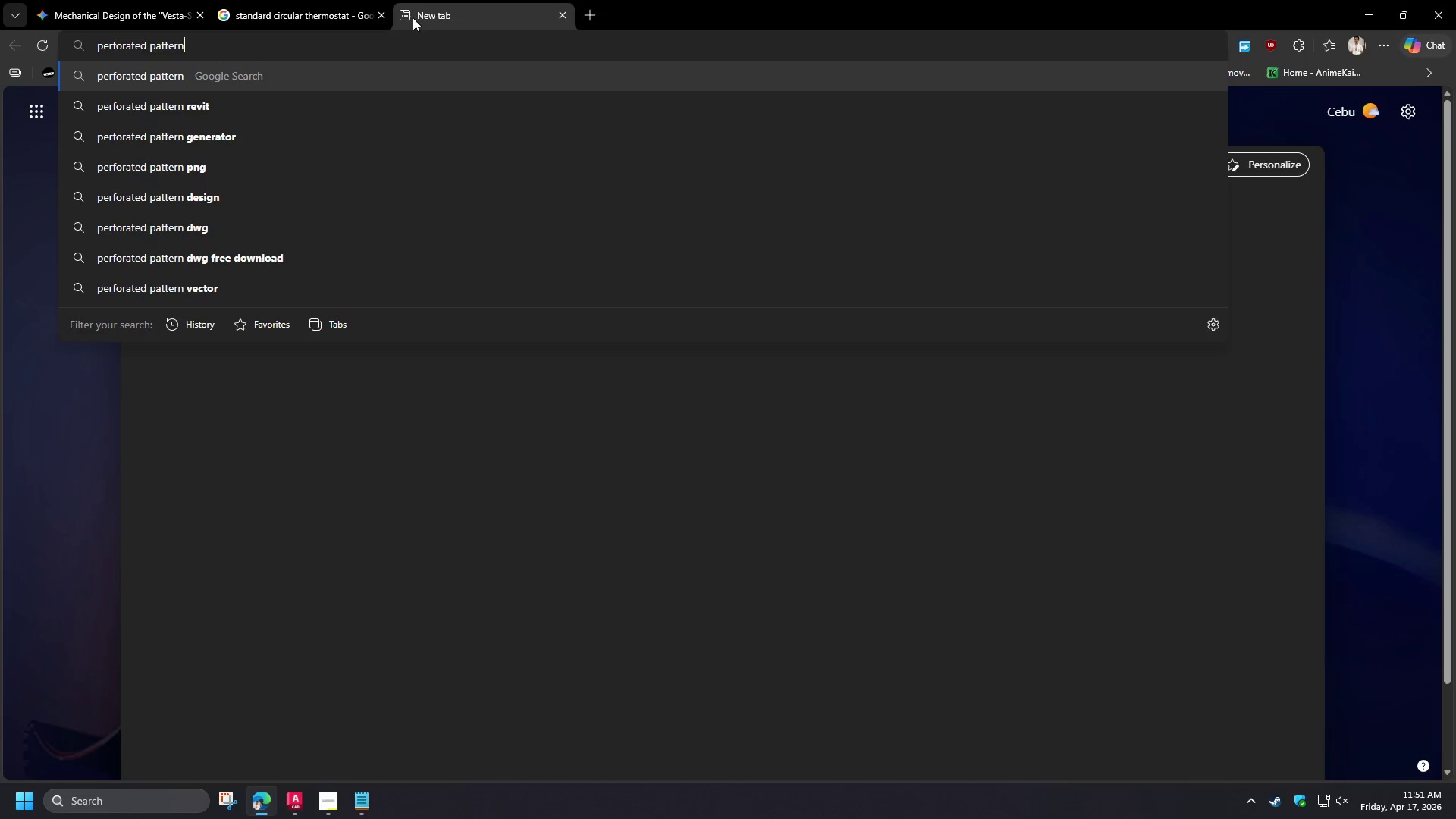 
key(NumpadEnter)
 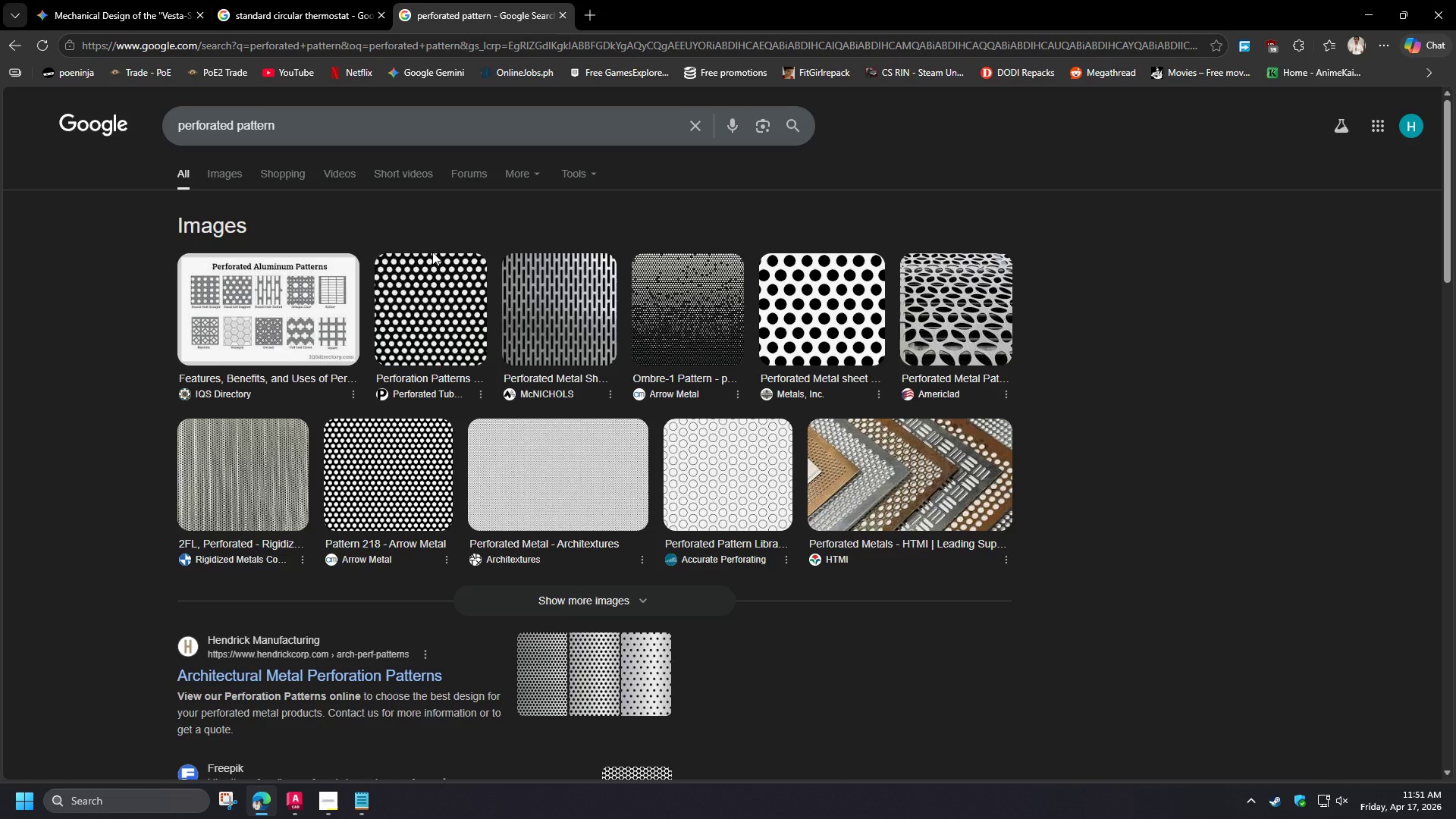 
wait(12.88)
 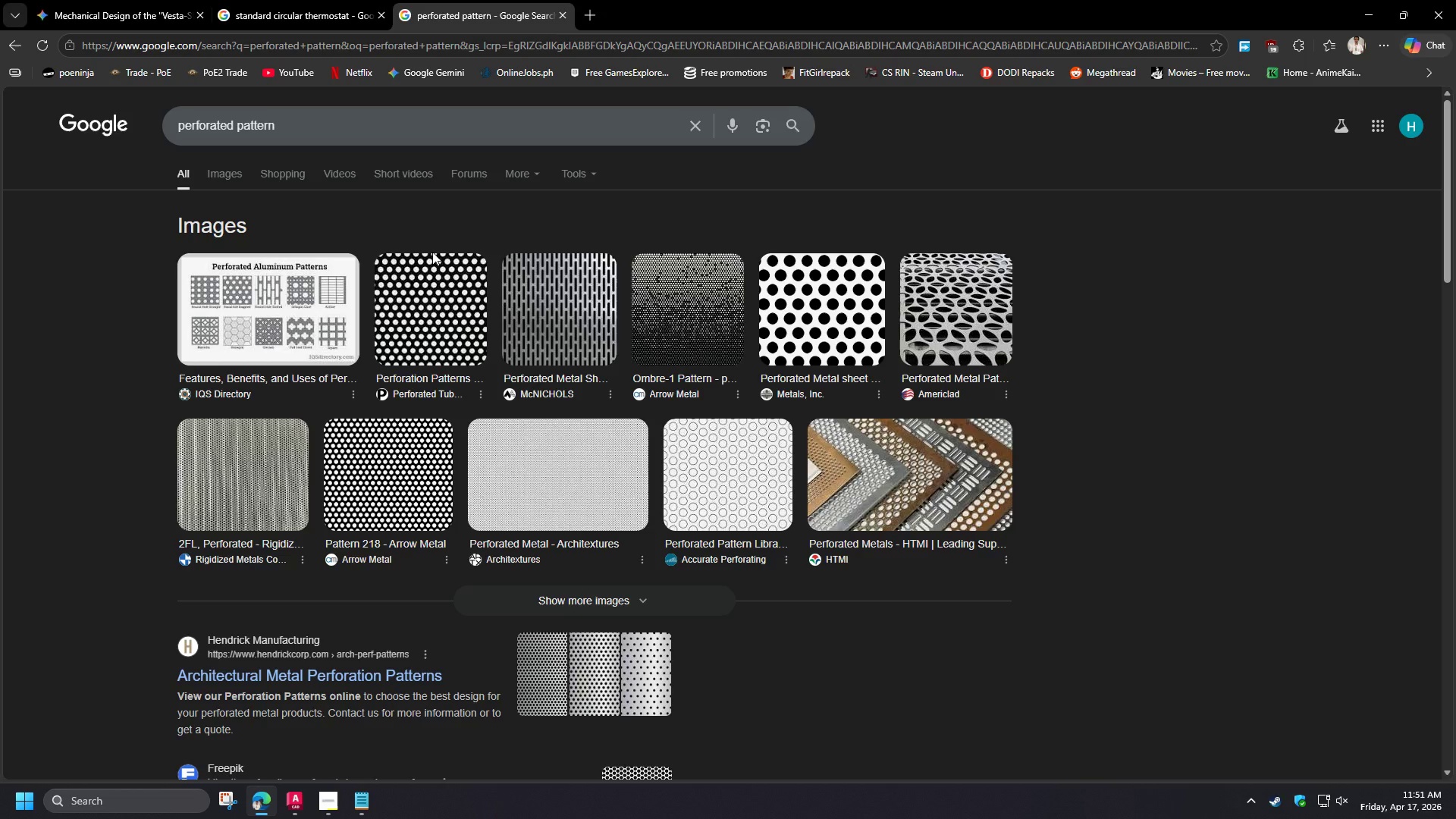 
left_click([328, 808])